 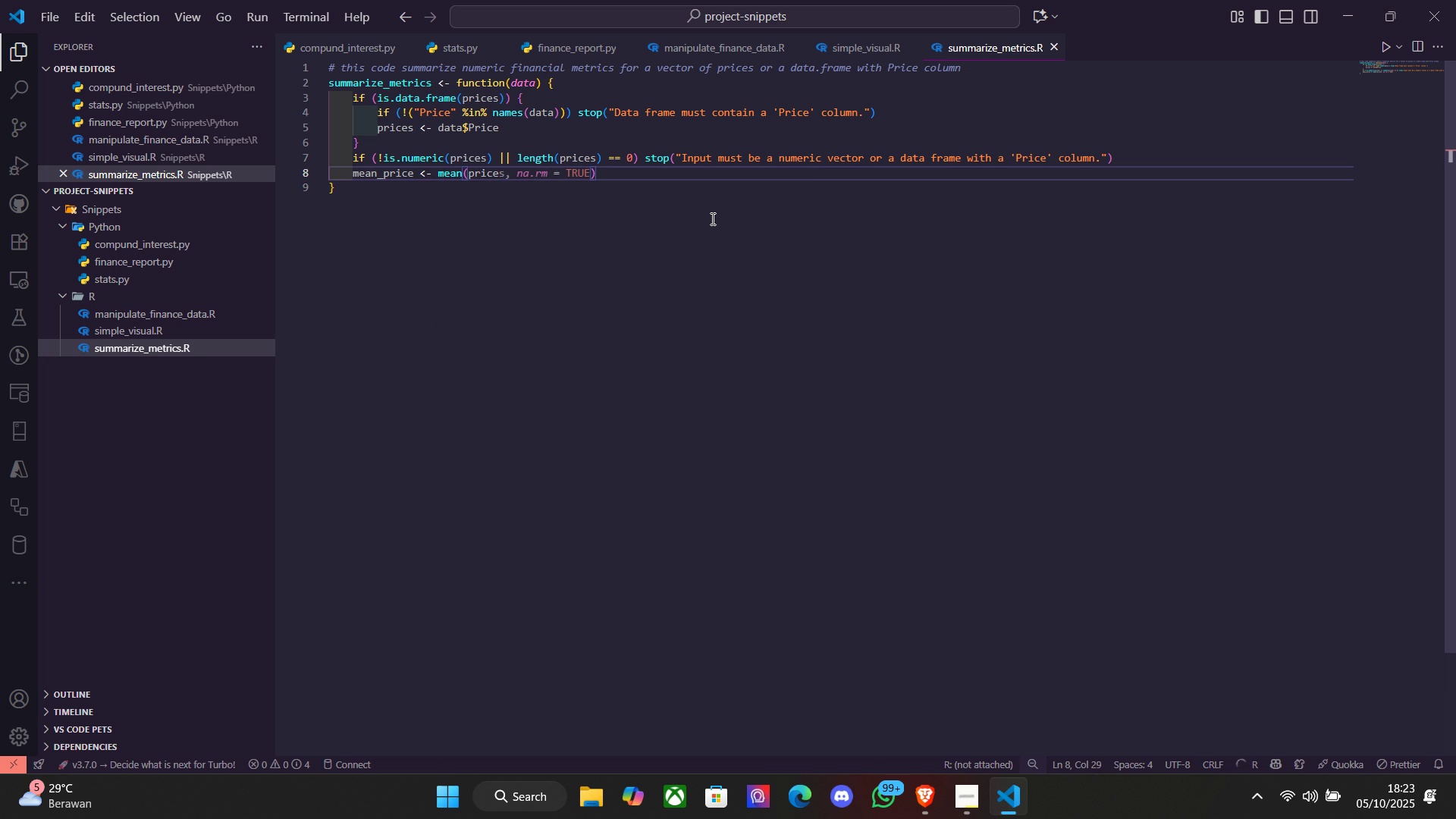 
key(S)
 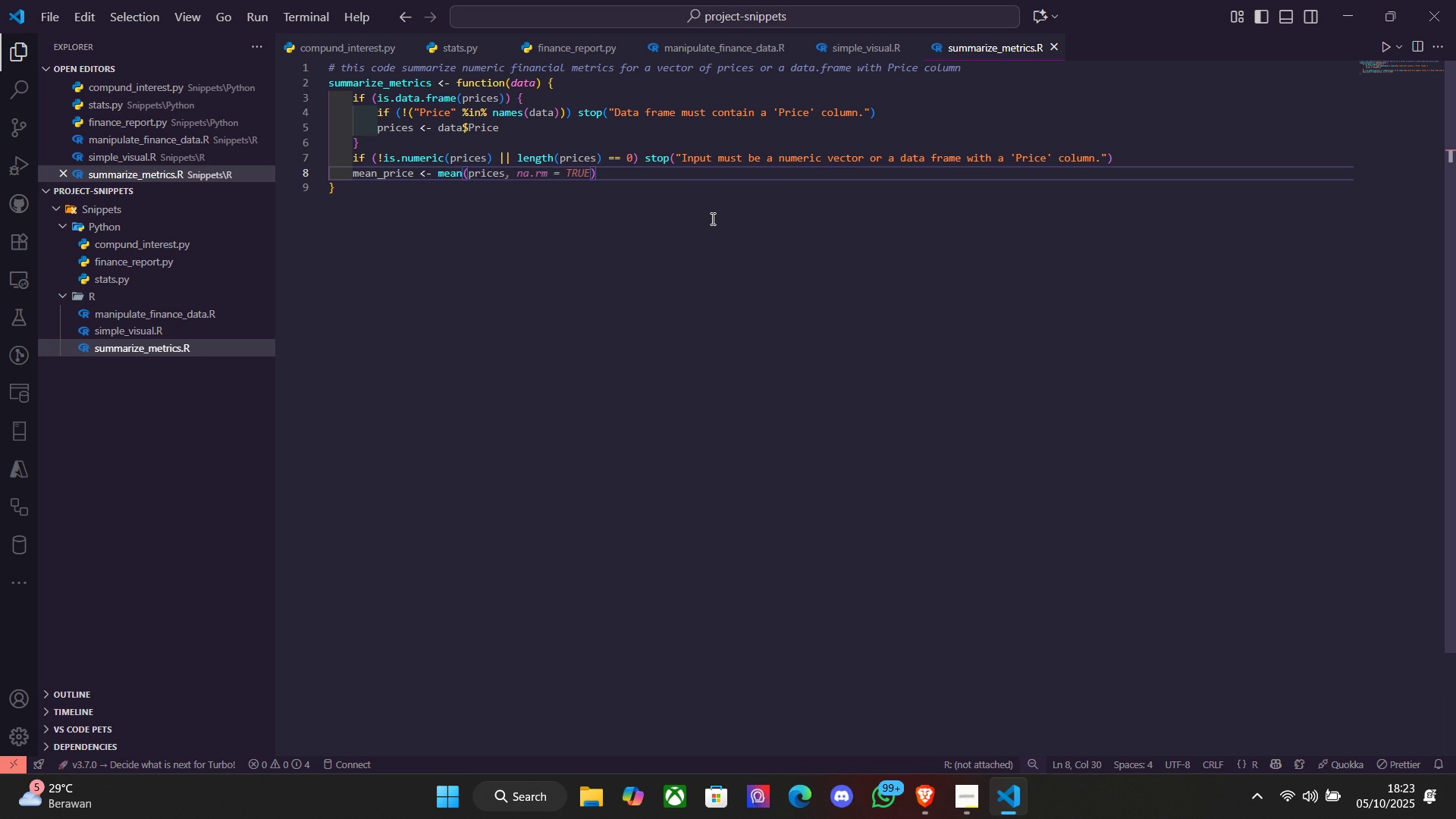 
key(ArrowRight)
 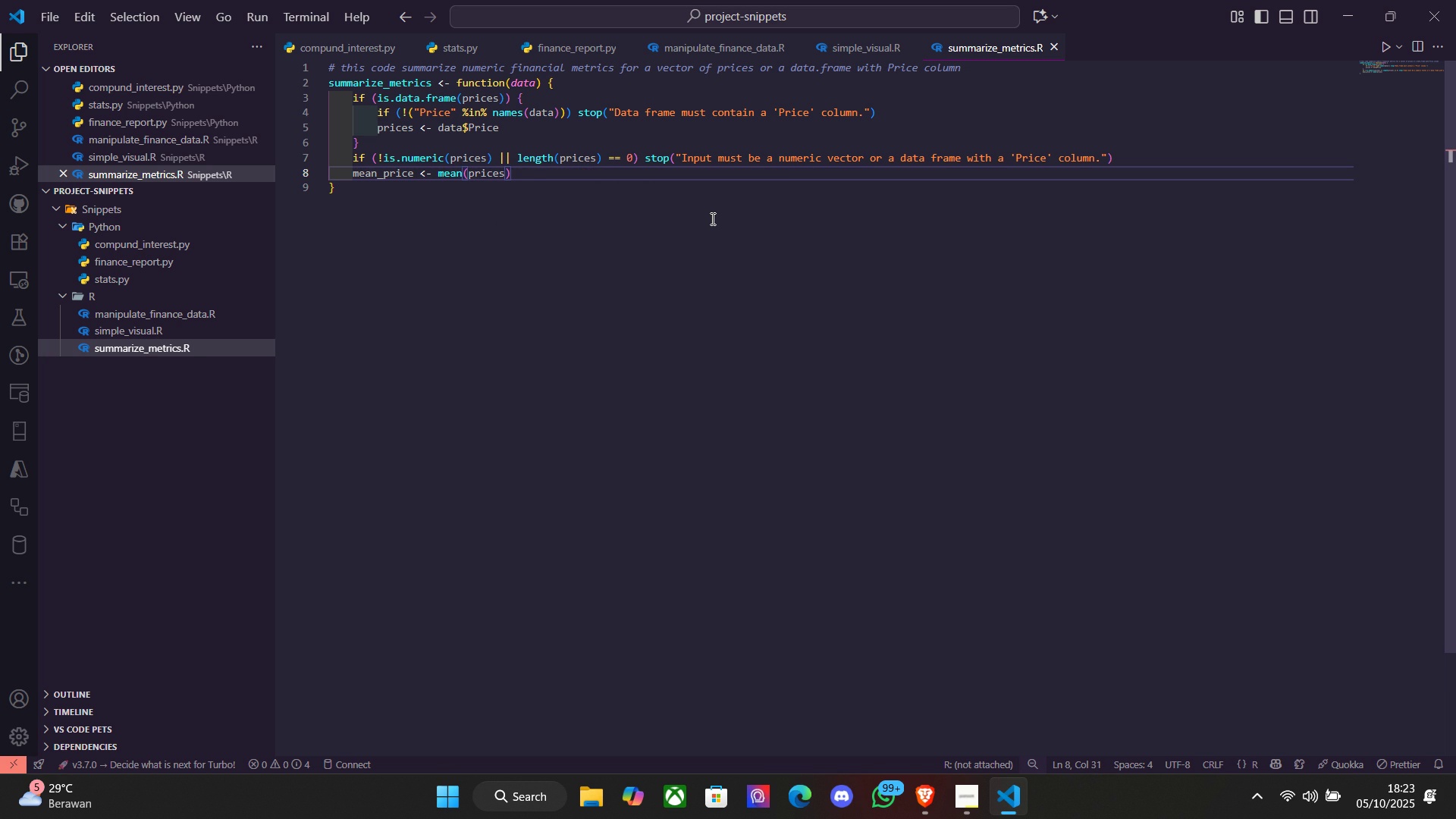 
key(Enter)
 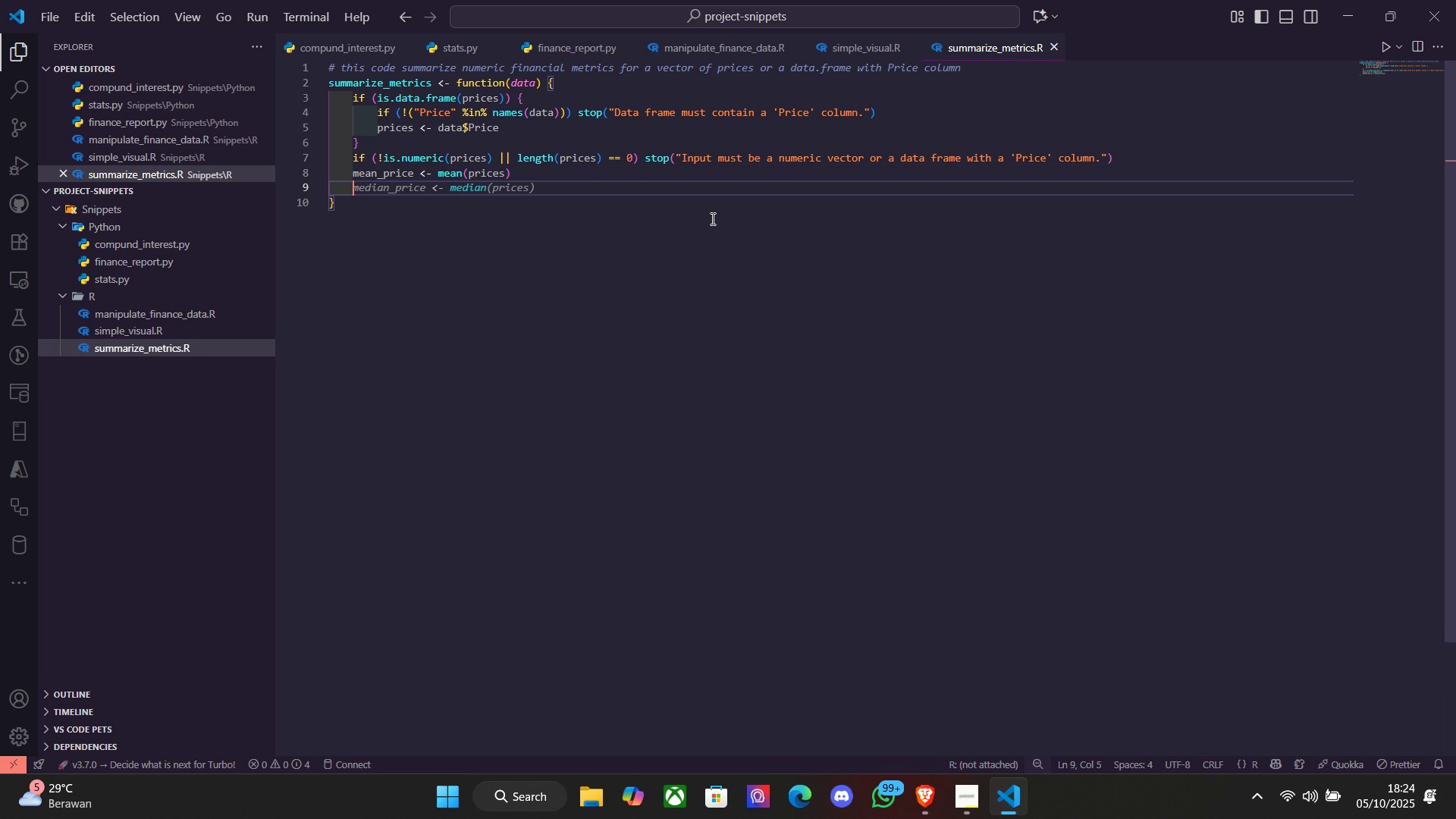 
key(Tab)
 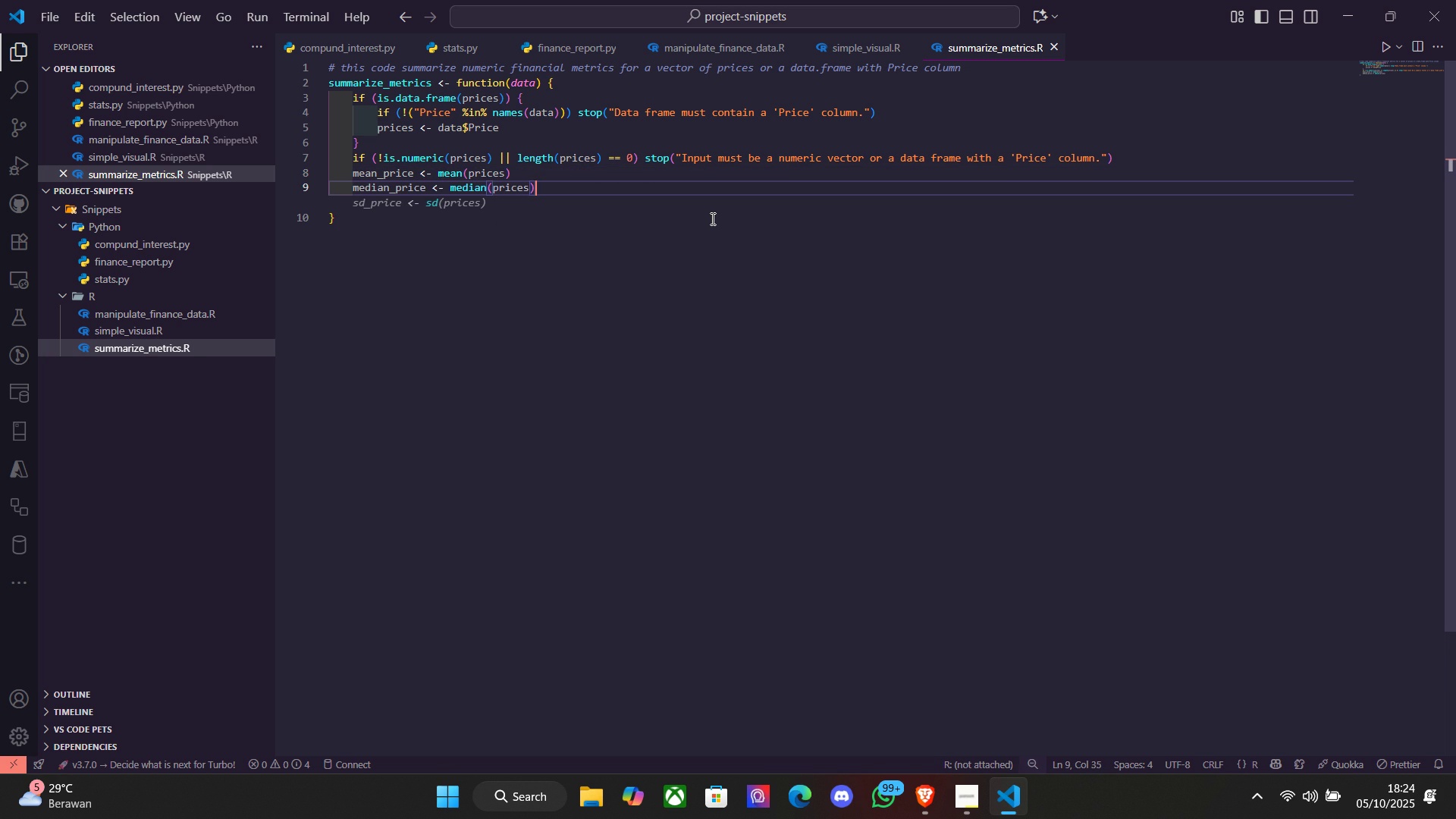 
key(Enter)
 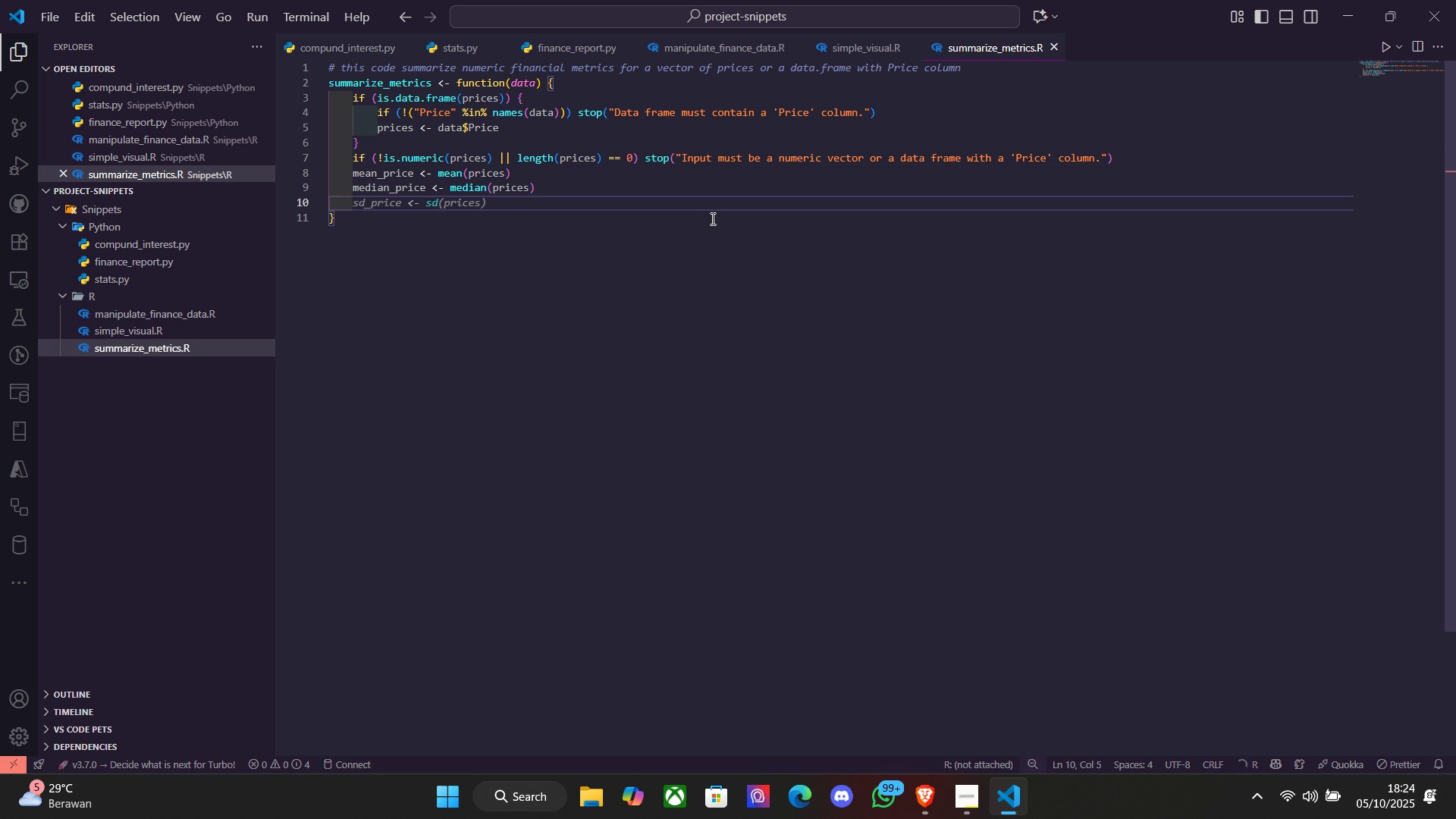 
type(sd)
 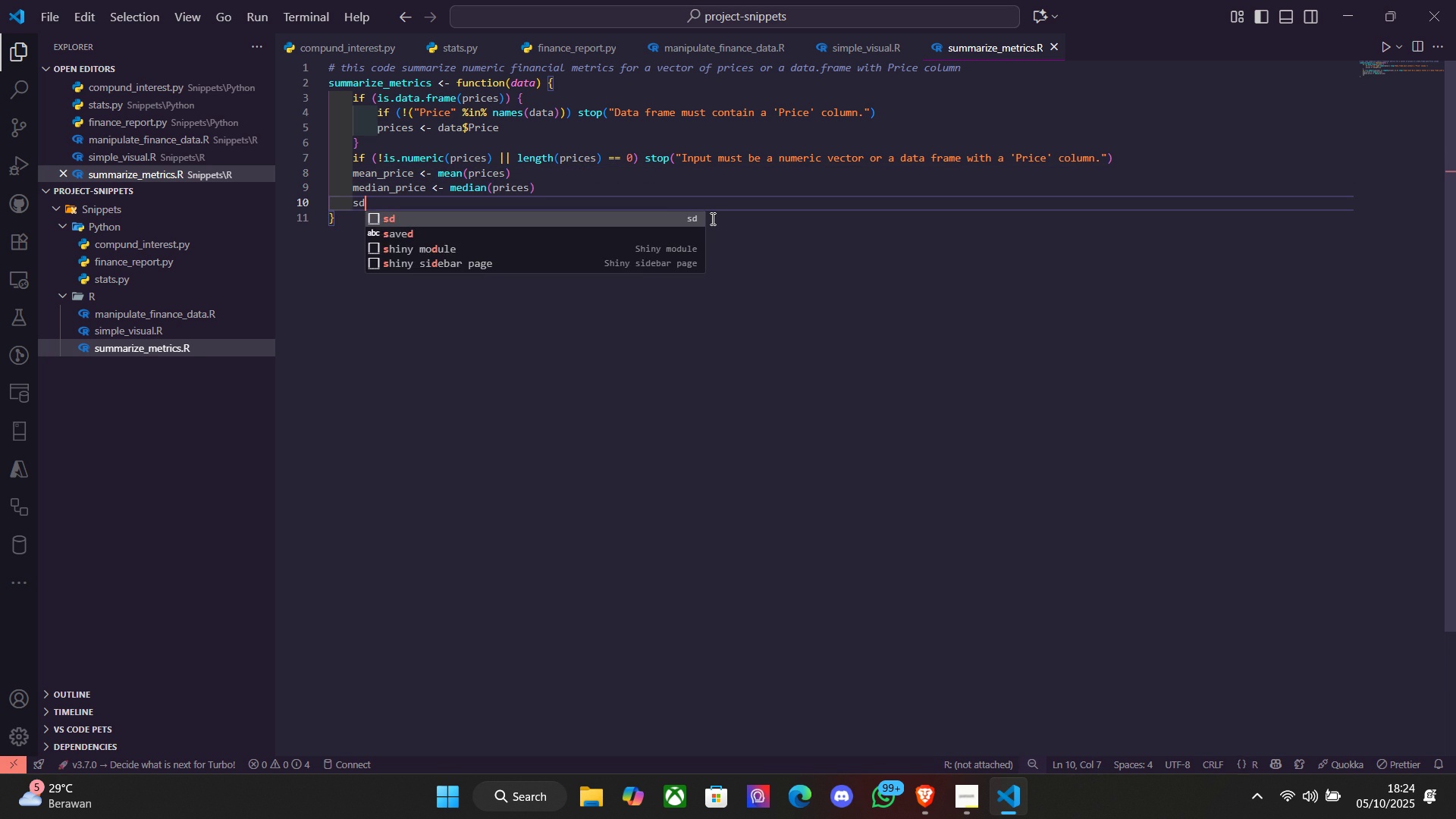 
key(Enter)